 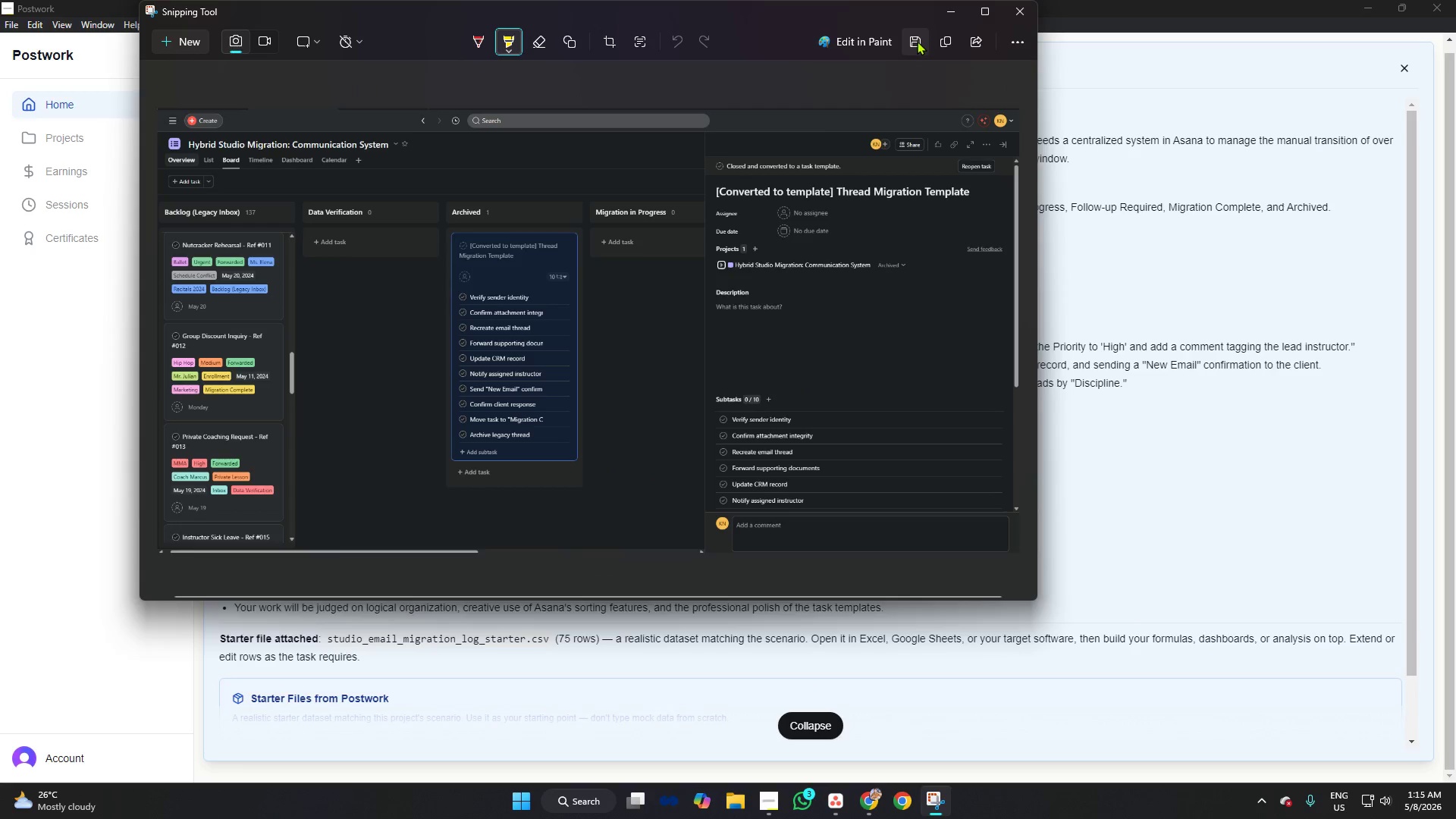 
key(Control+V)
 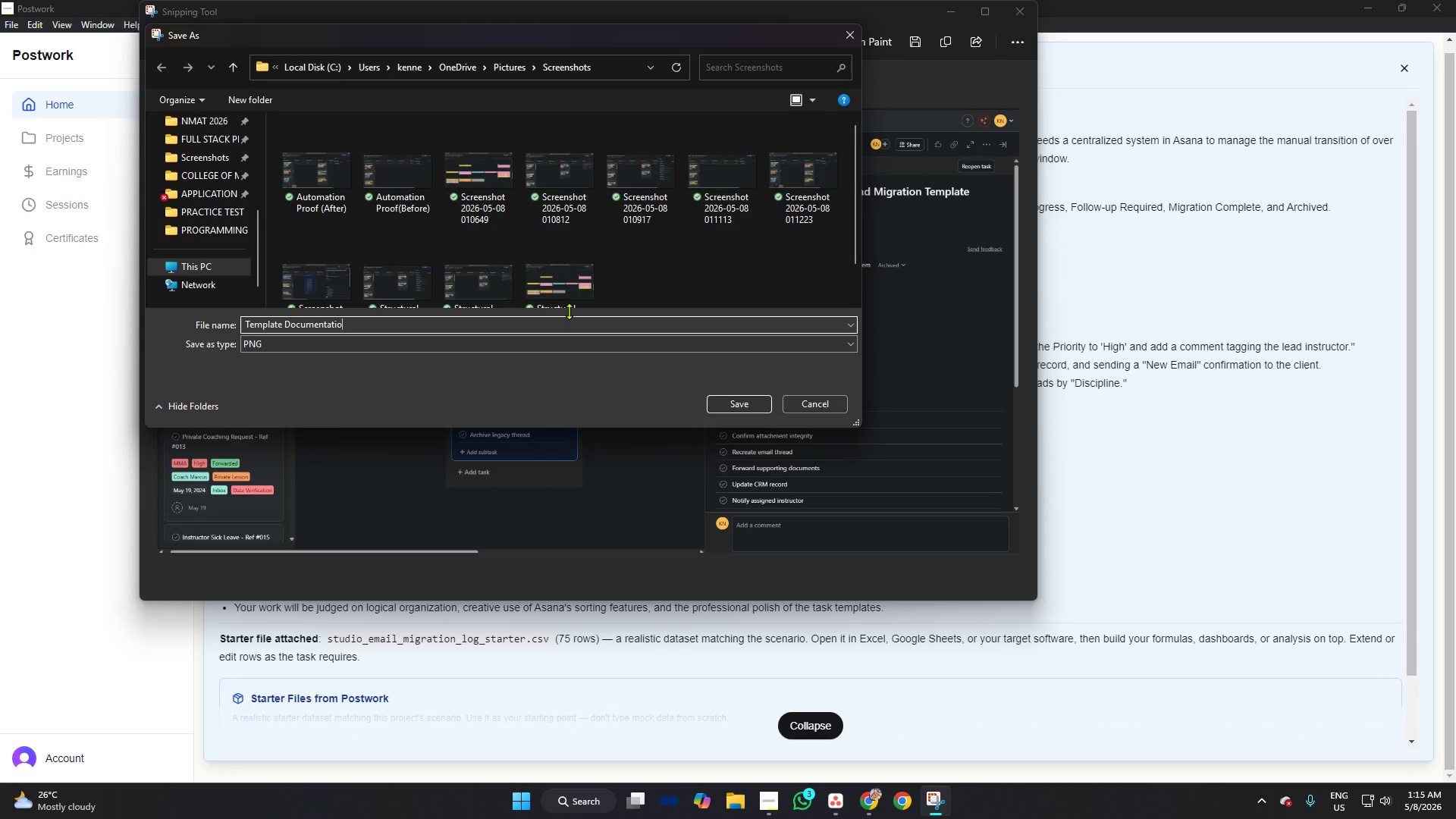 
key(N)
 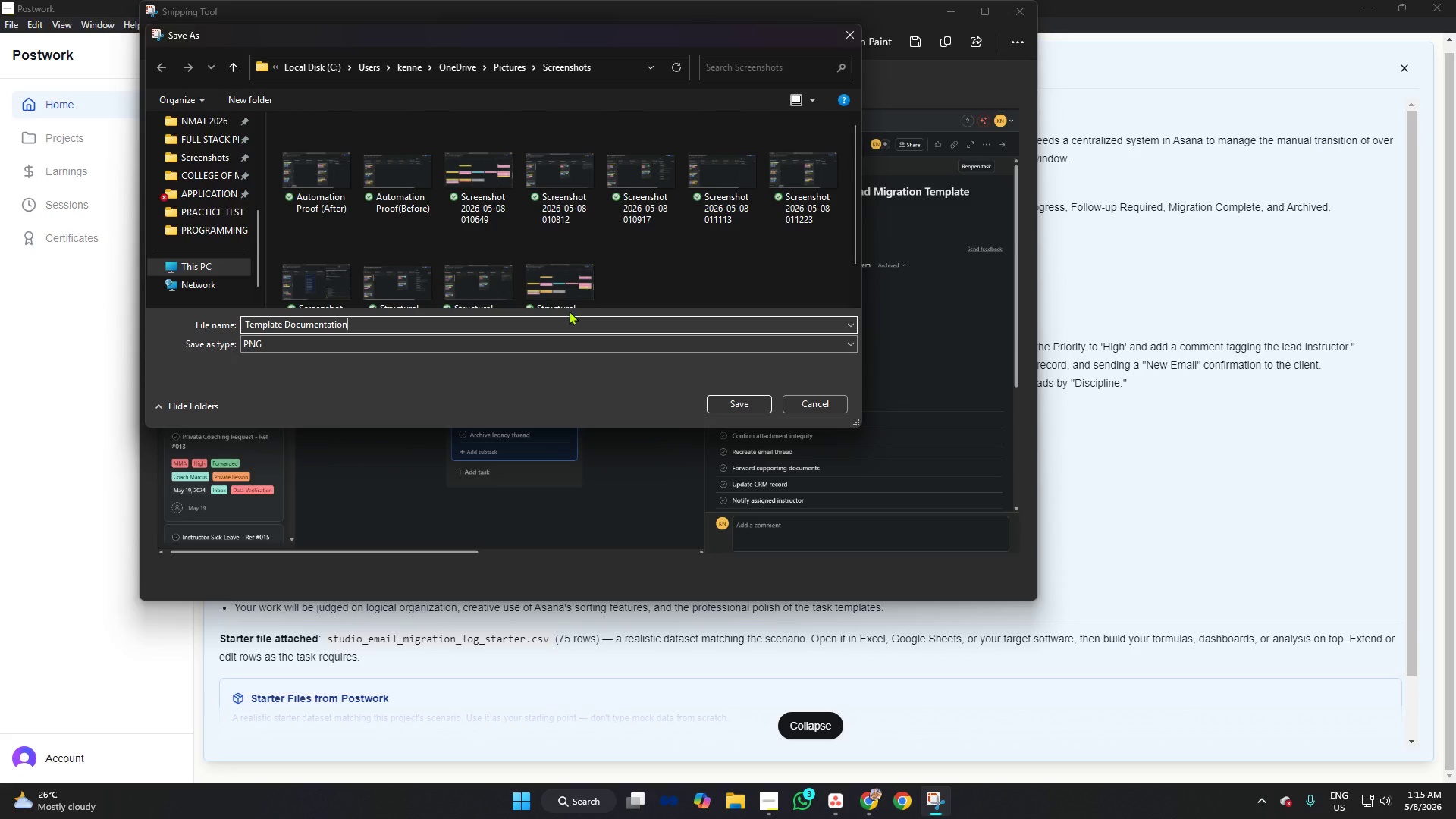 
hold_key(key=ArrowLeft, duration=1.49)
 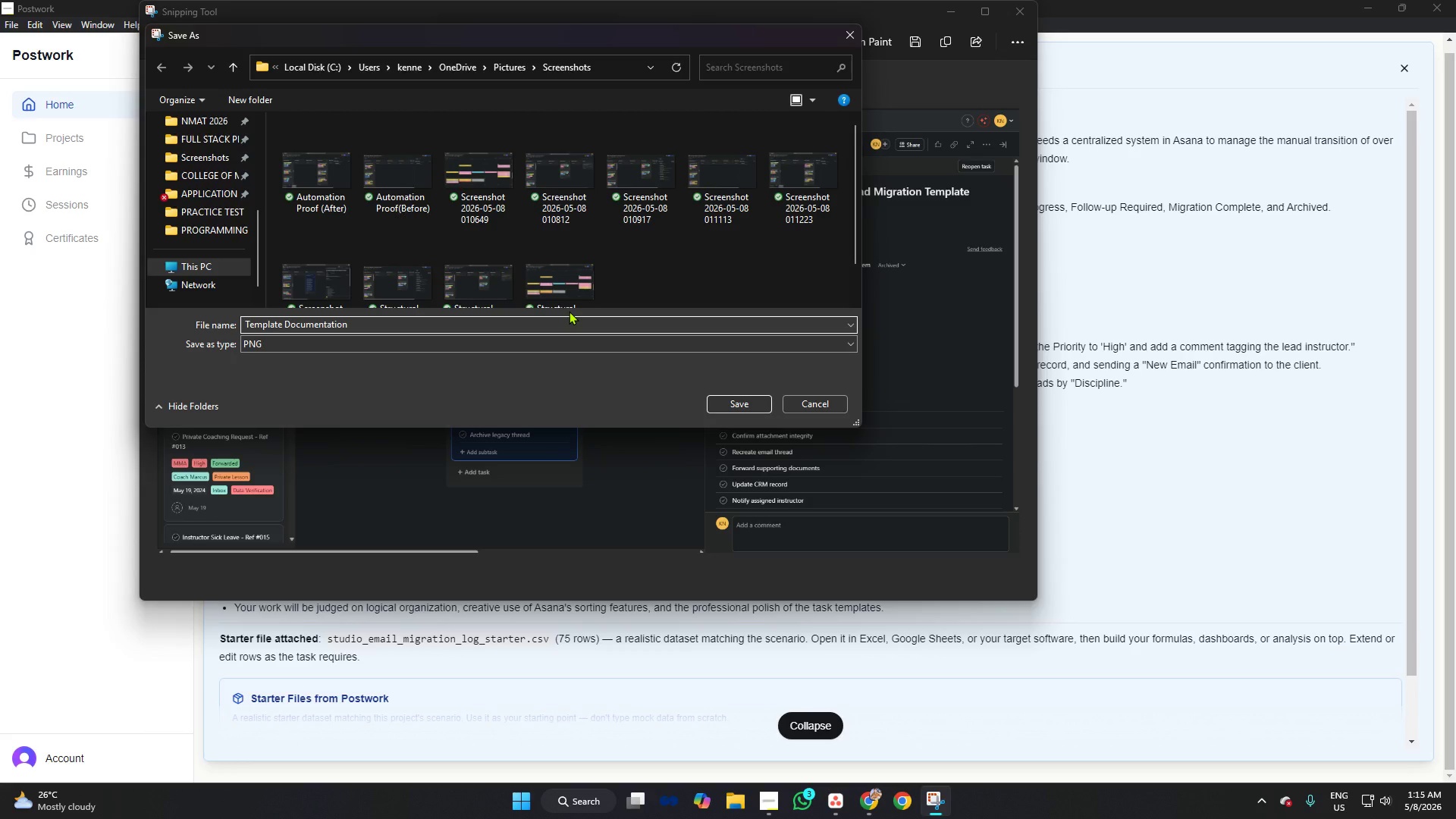 
type(Screenshot )
 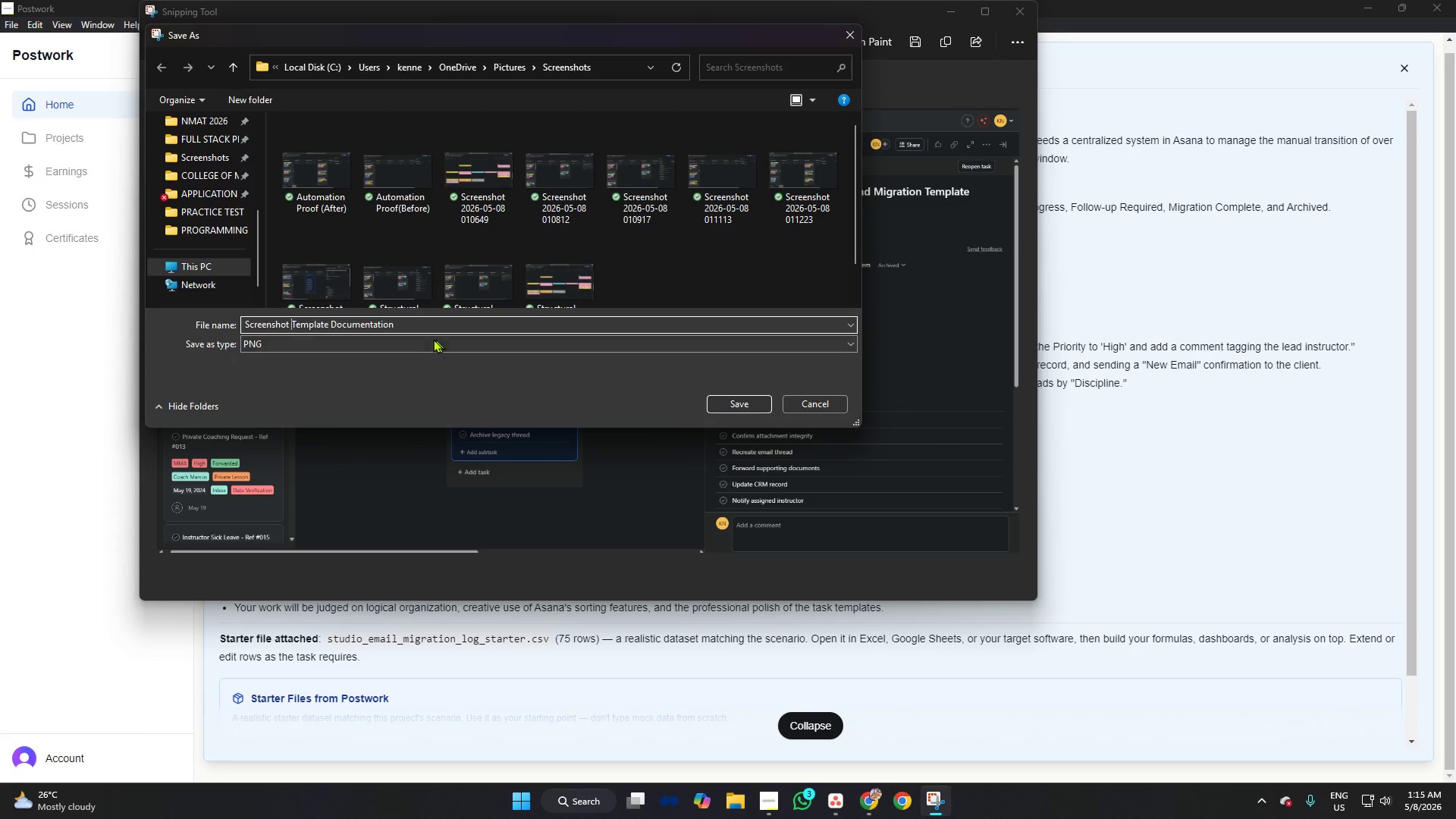 
left_click([413, 327])
 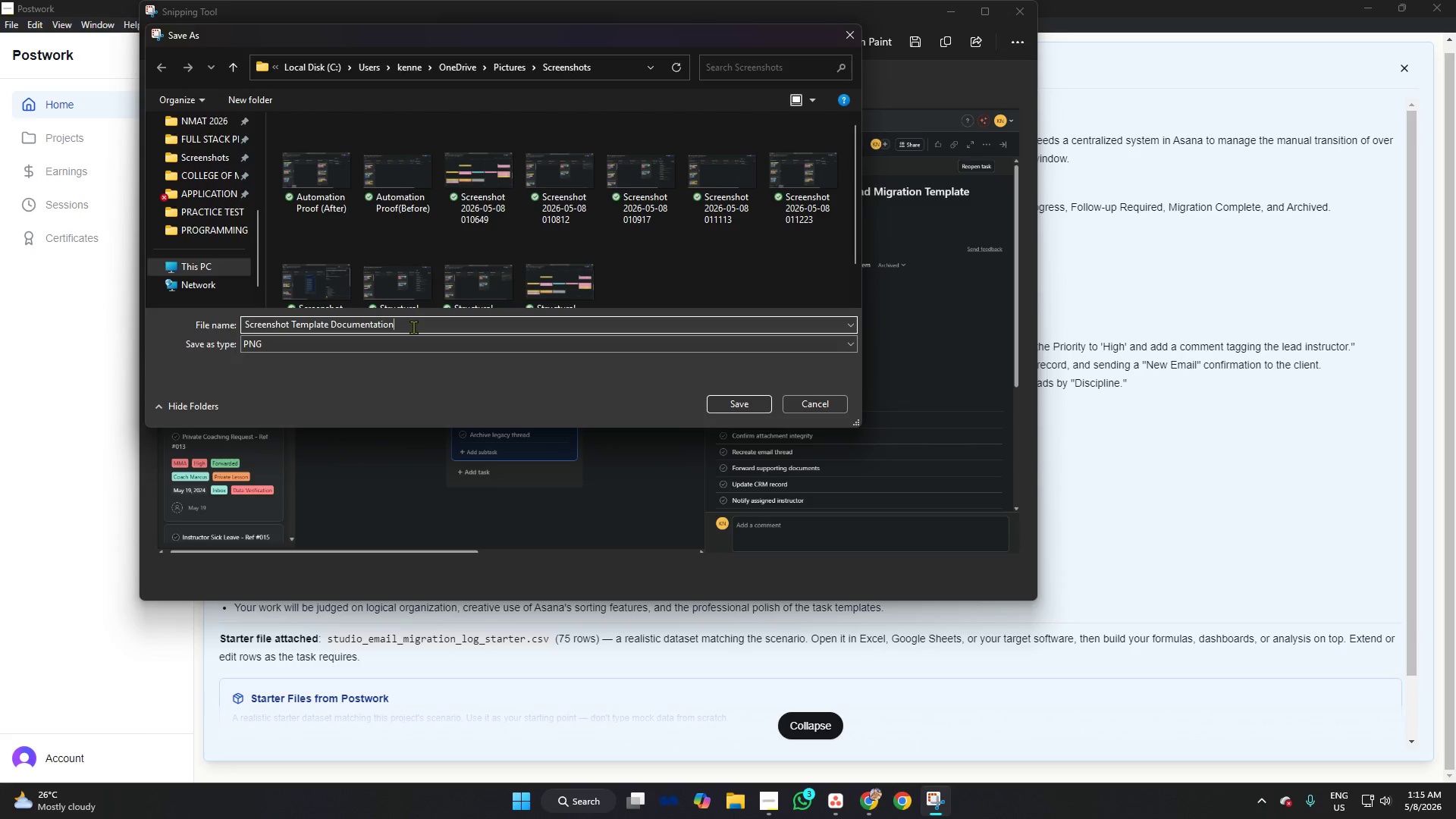 
type( View)
 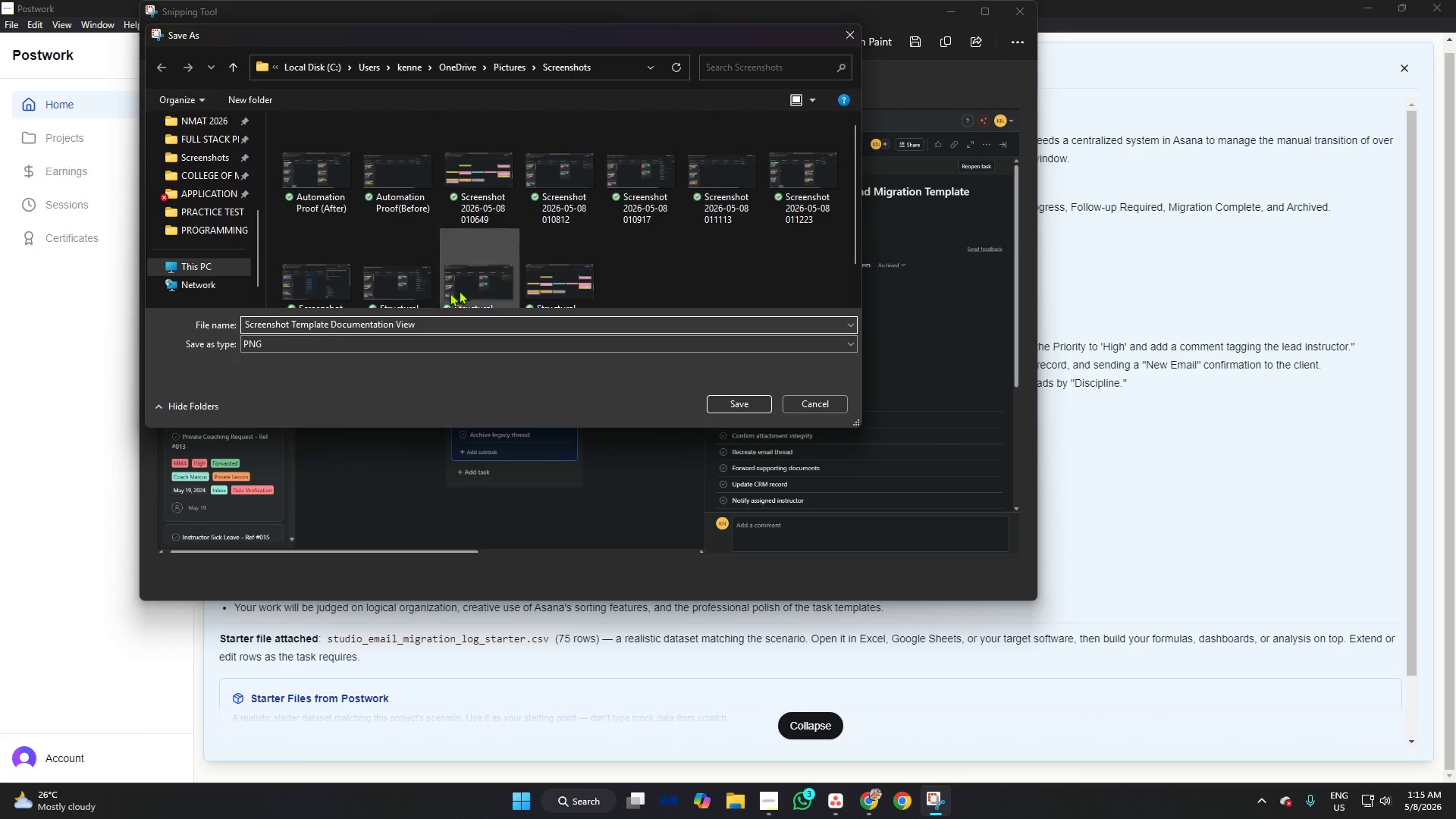 
left_click([737, 399])
 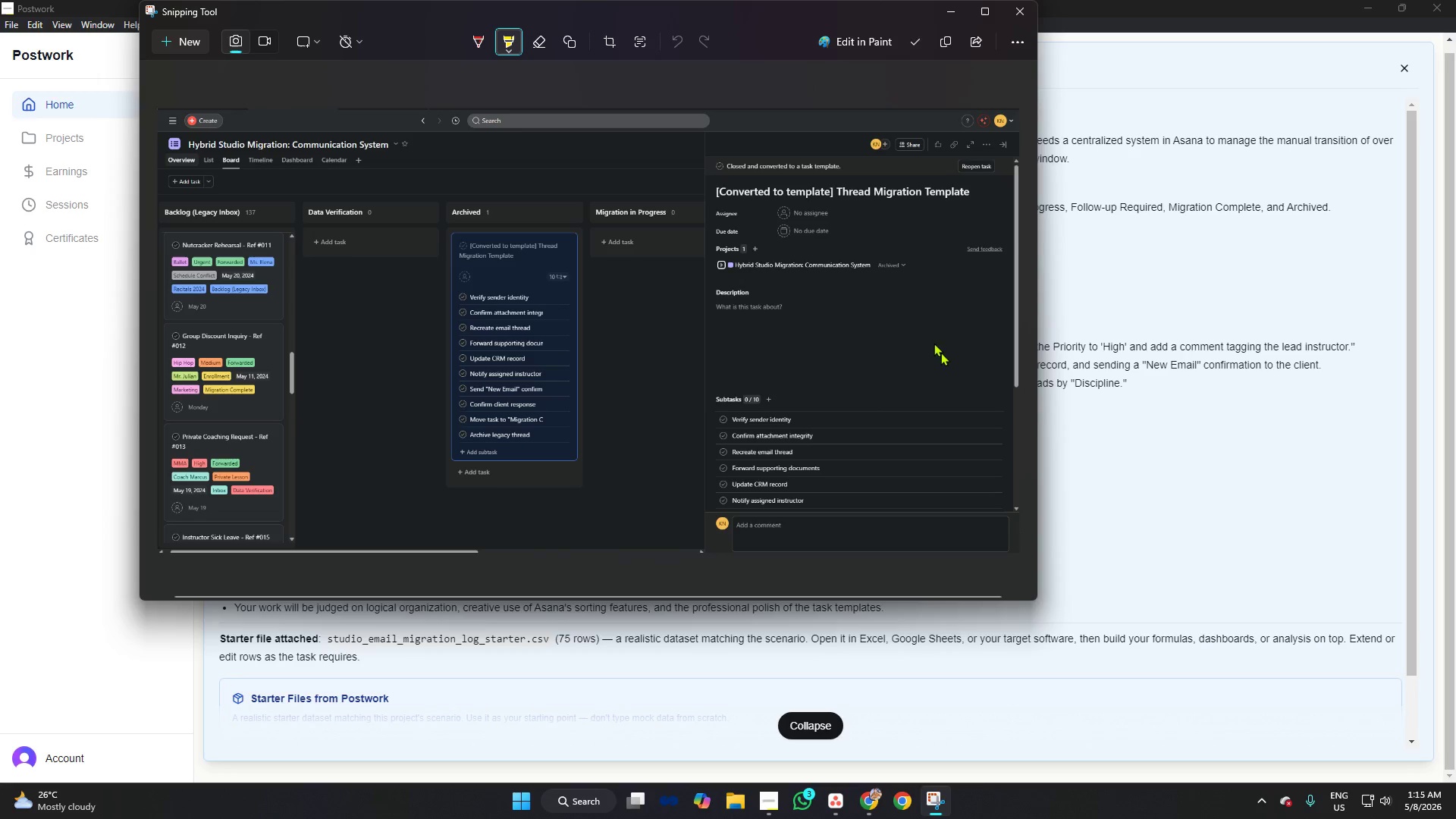 
left_click([1016, 5])